 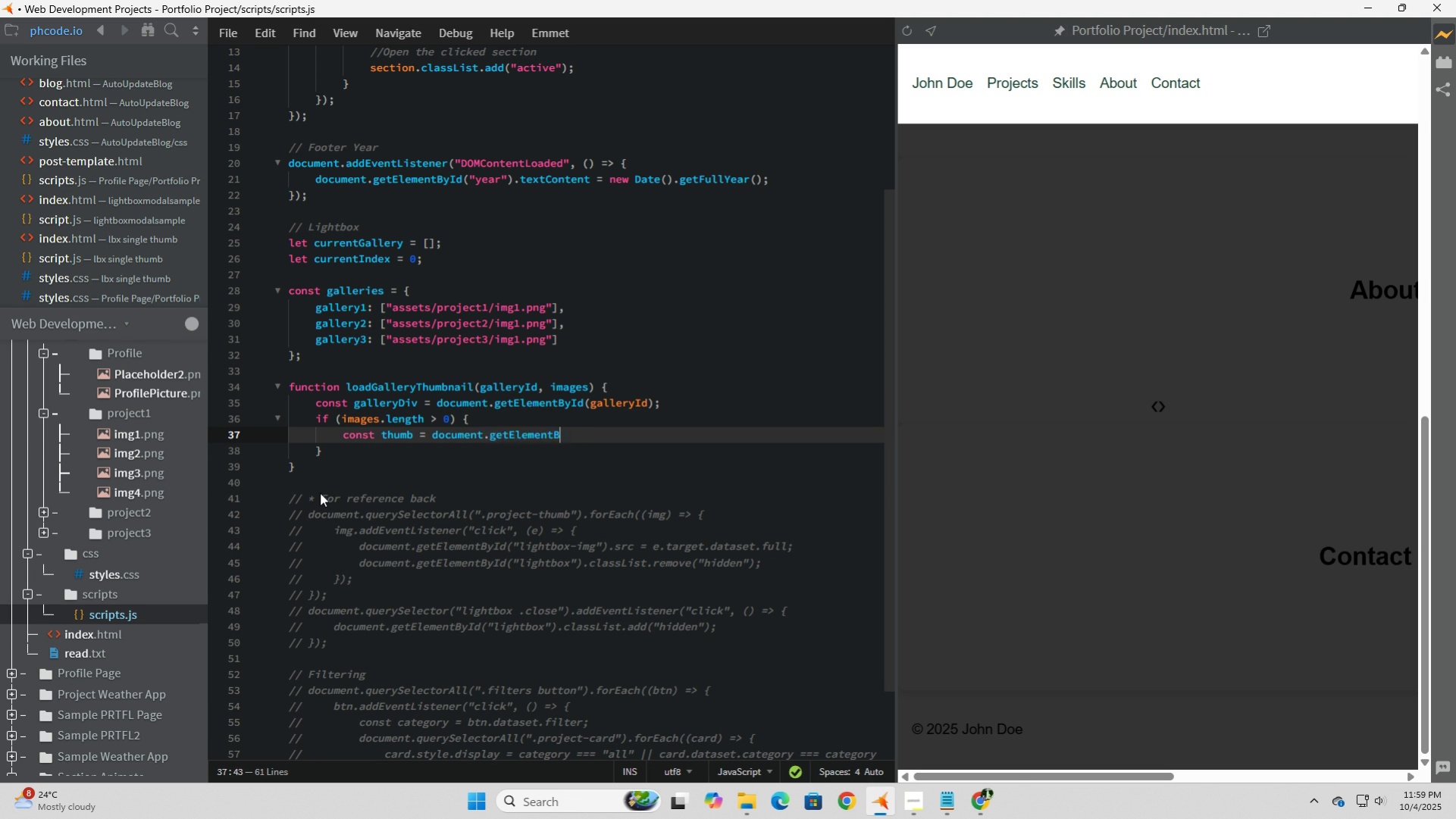 
key(Backspace)
 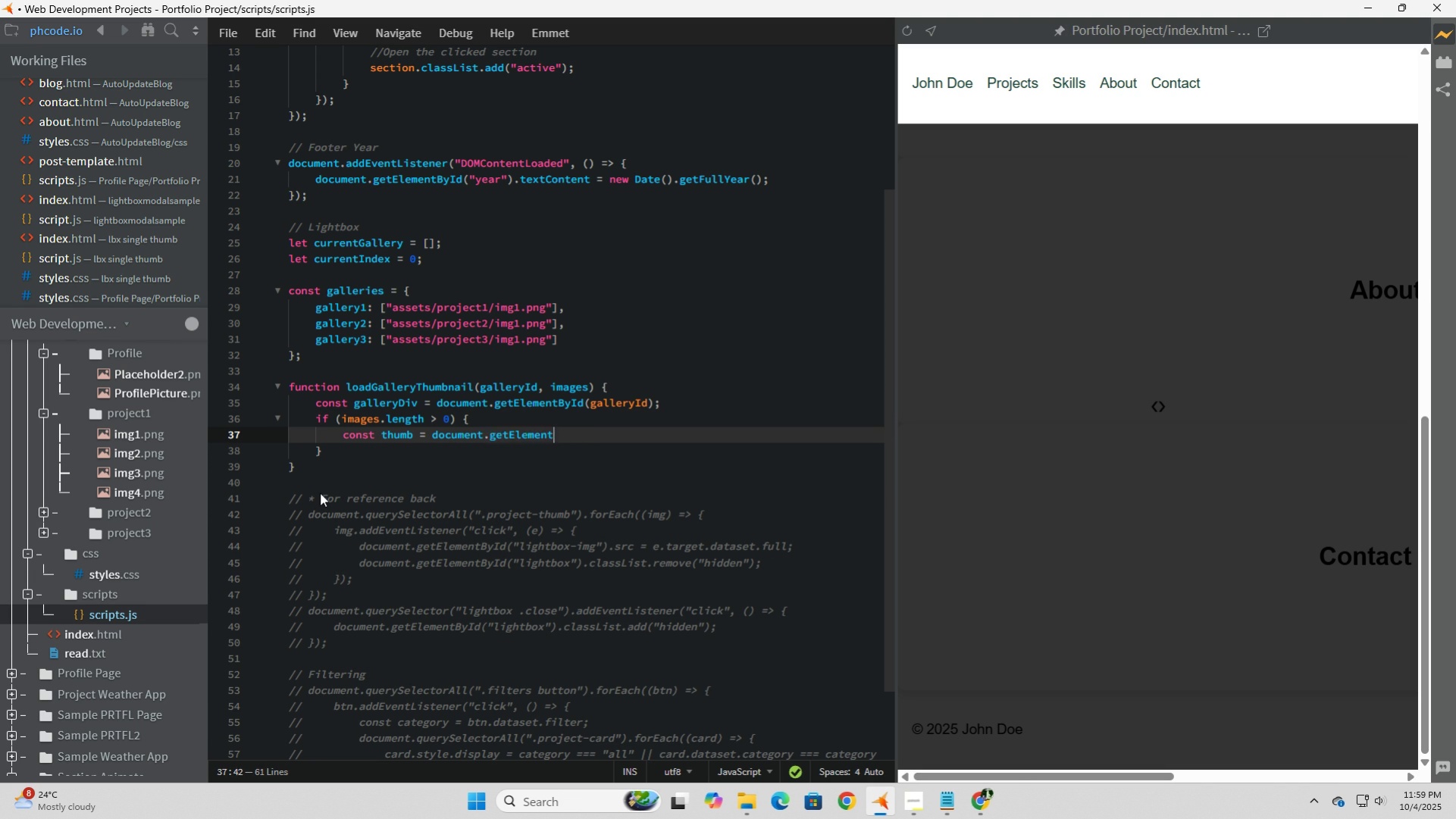 
key(Backspace)
 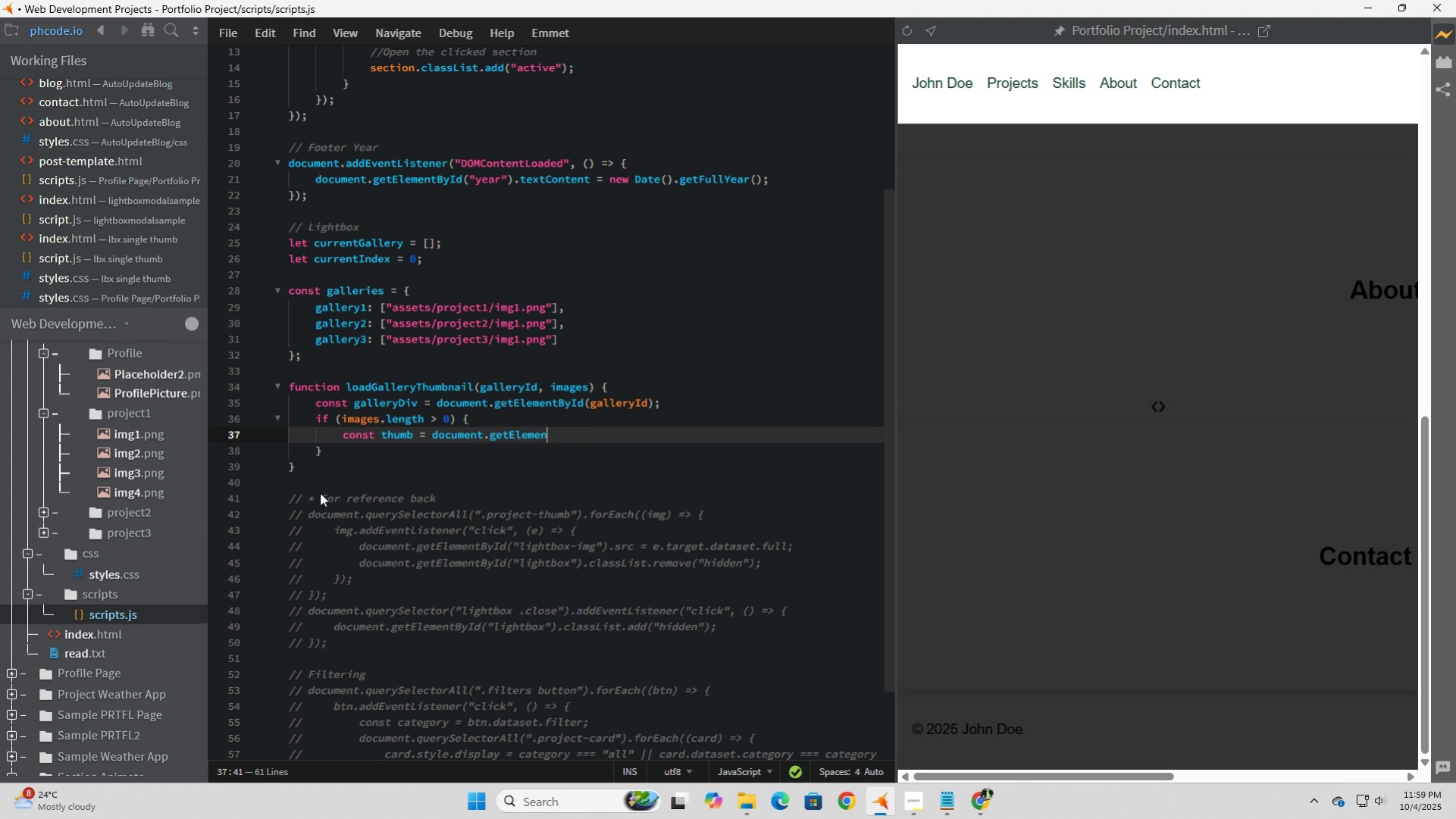 
key(Backspace)
 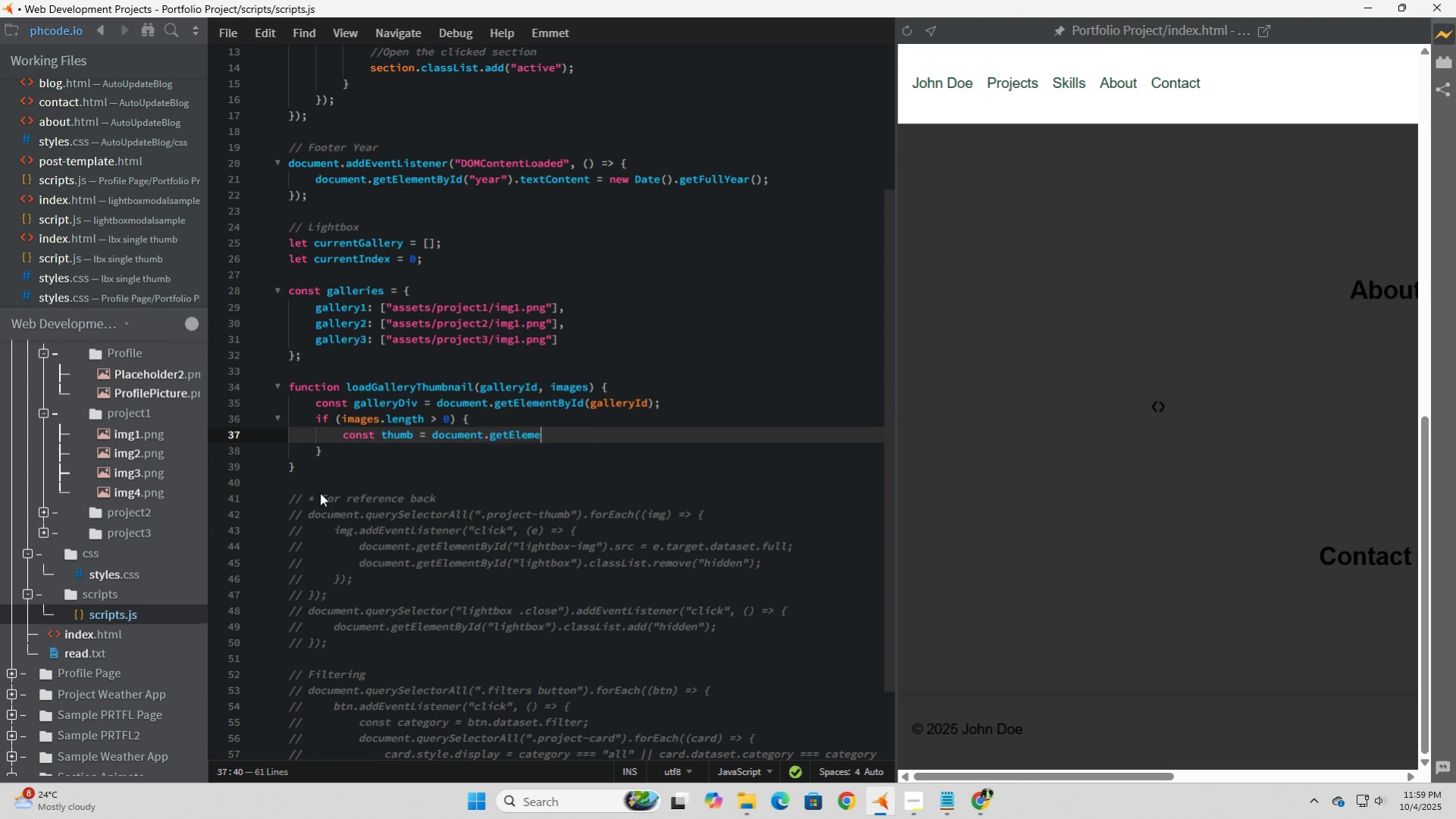 
key(Backspace)
 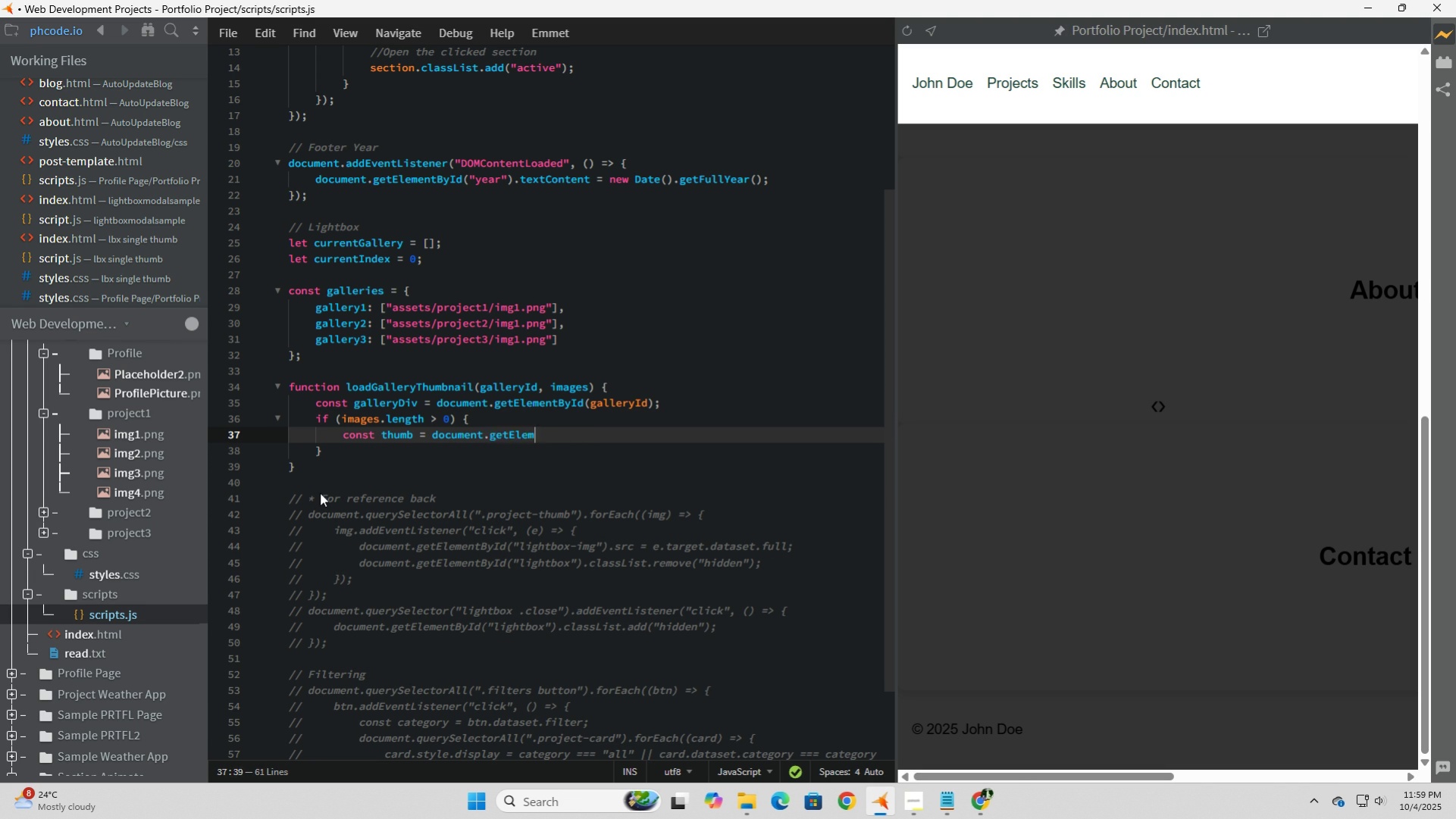 
key(Backspace)
 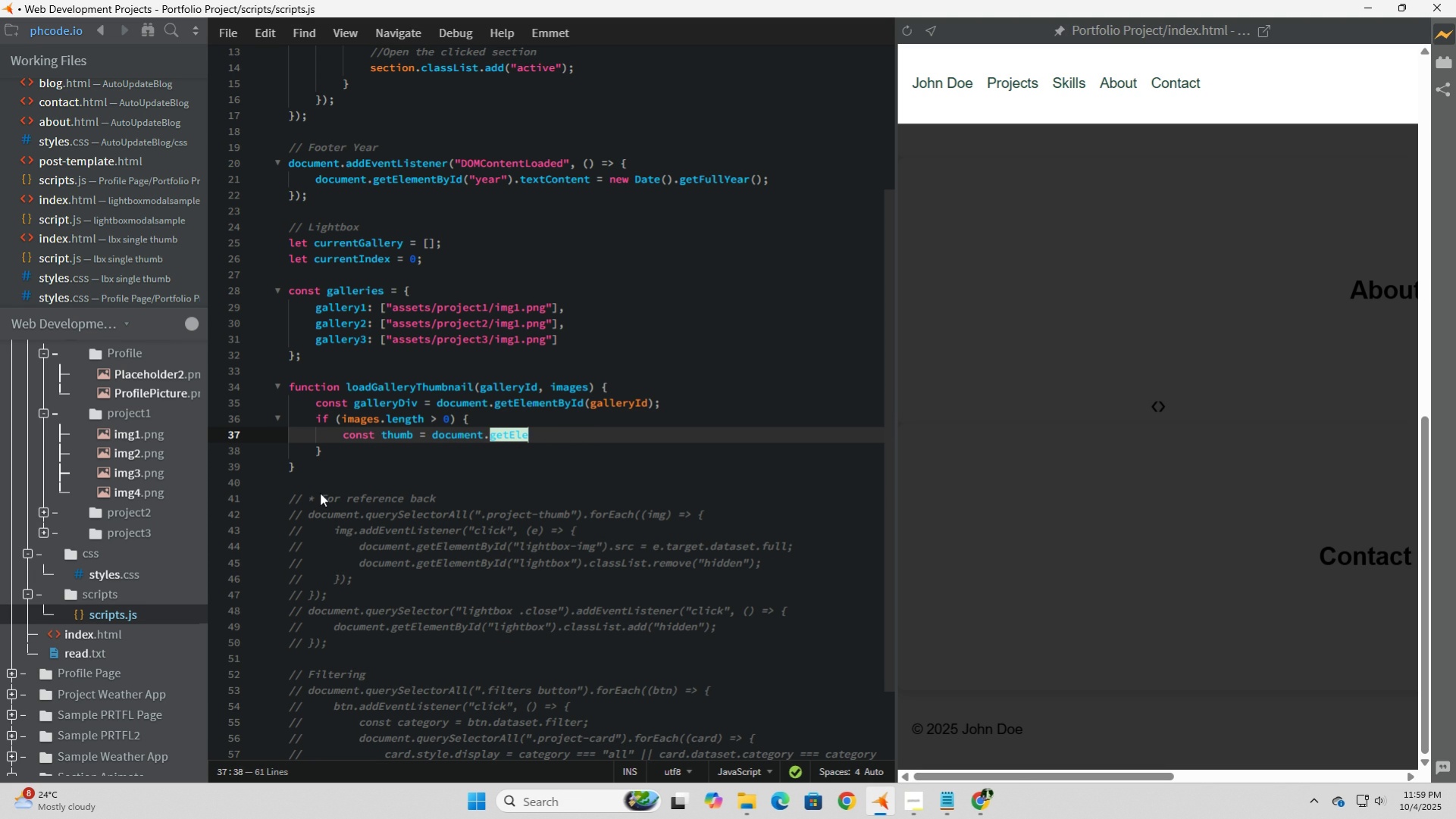 
key(Backspace)
 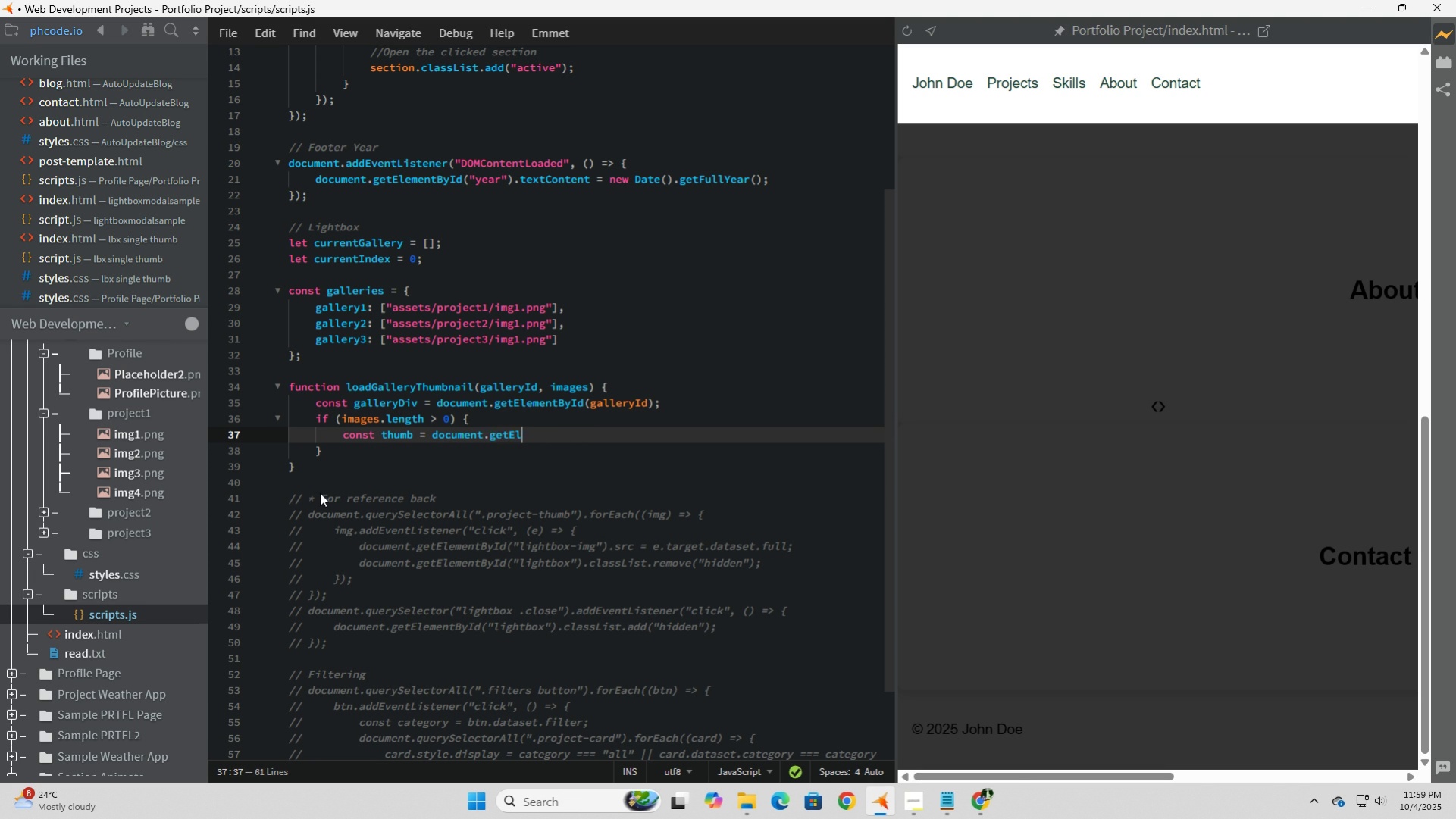 
key(Backspace)
 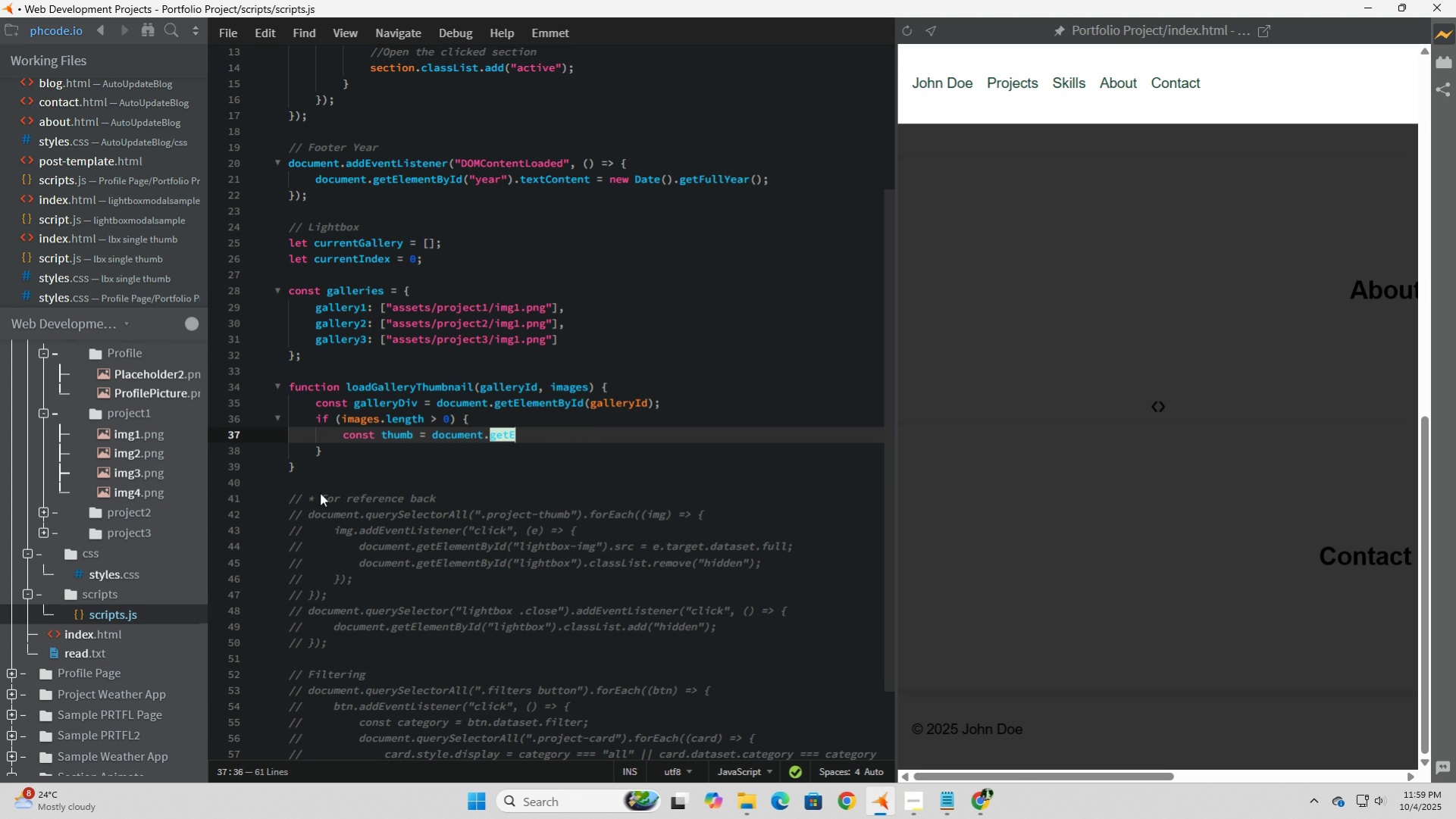 
key(Backspace)
 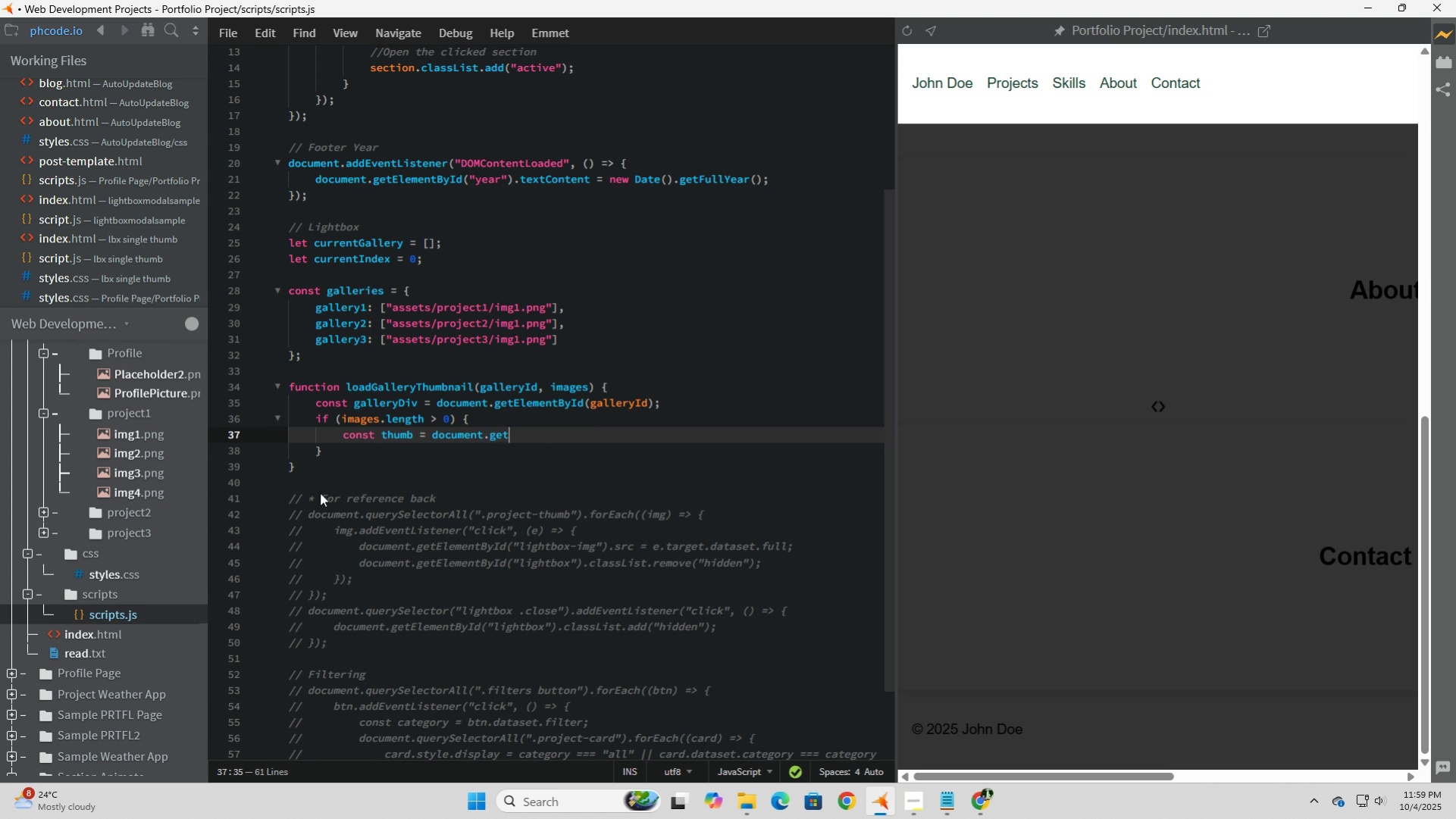 
key(Backspace)
 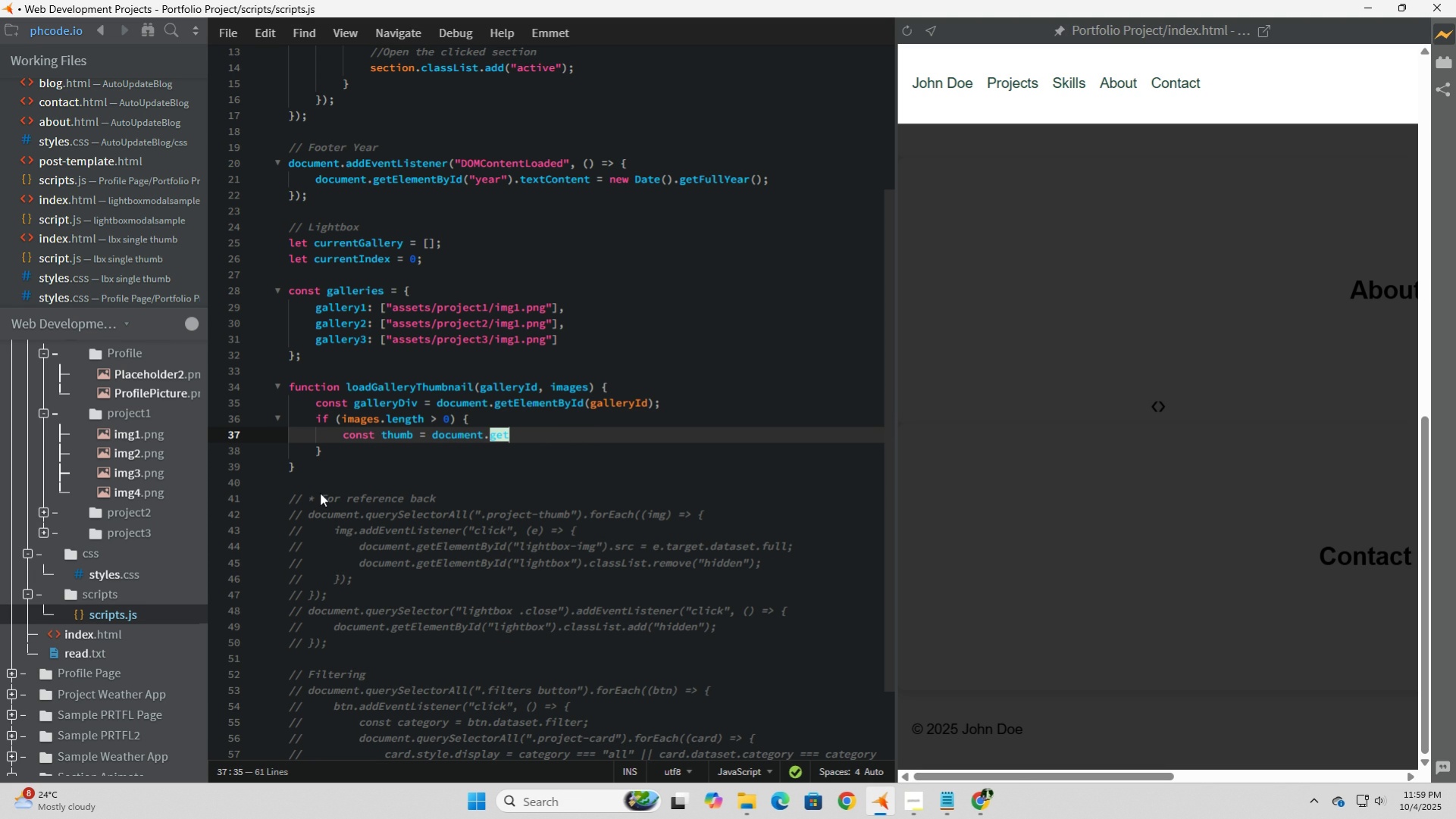 
key(Backspace)
 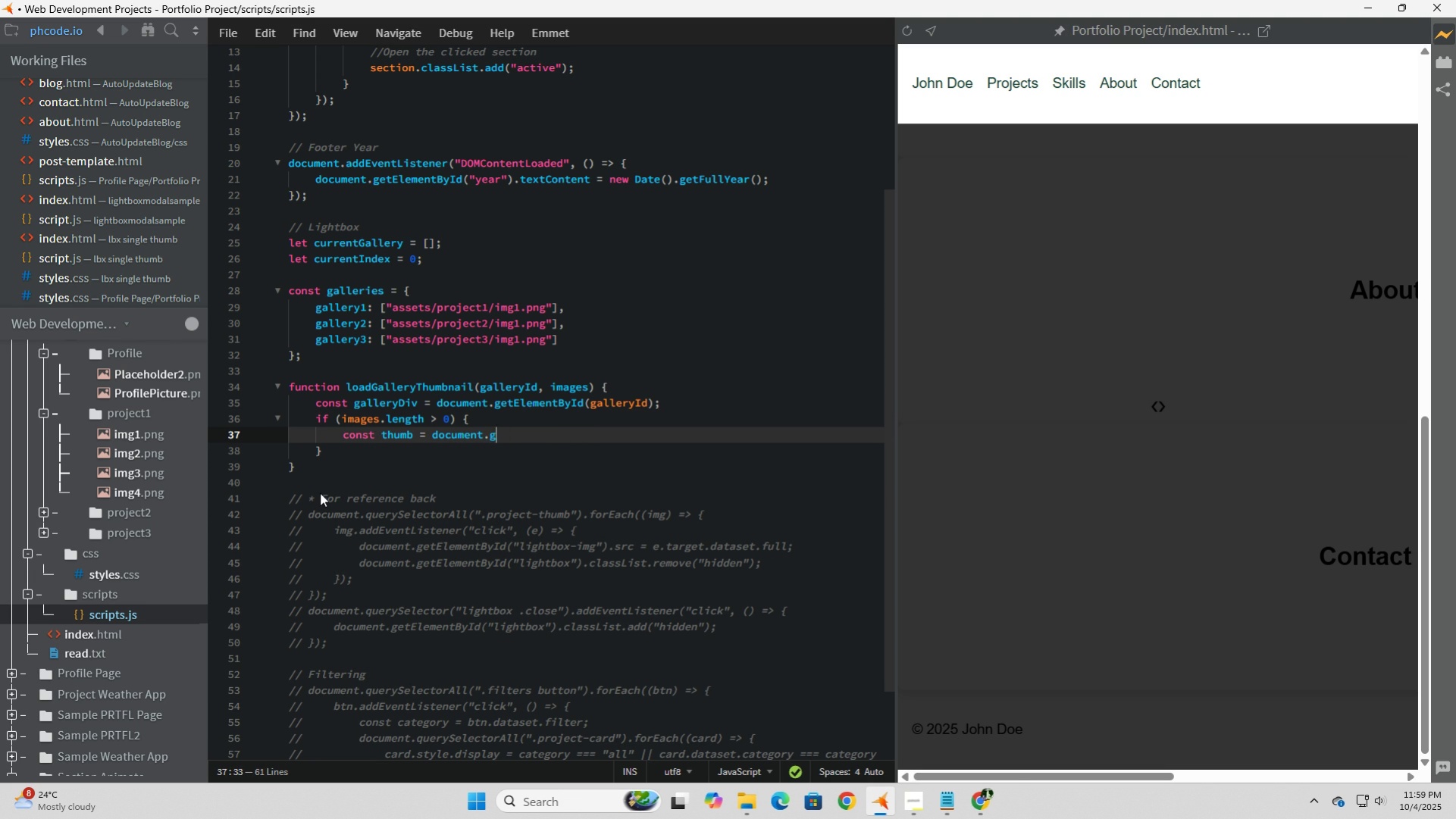 
key(Backspace)
 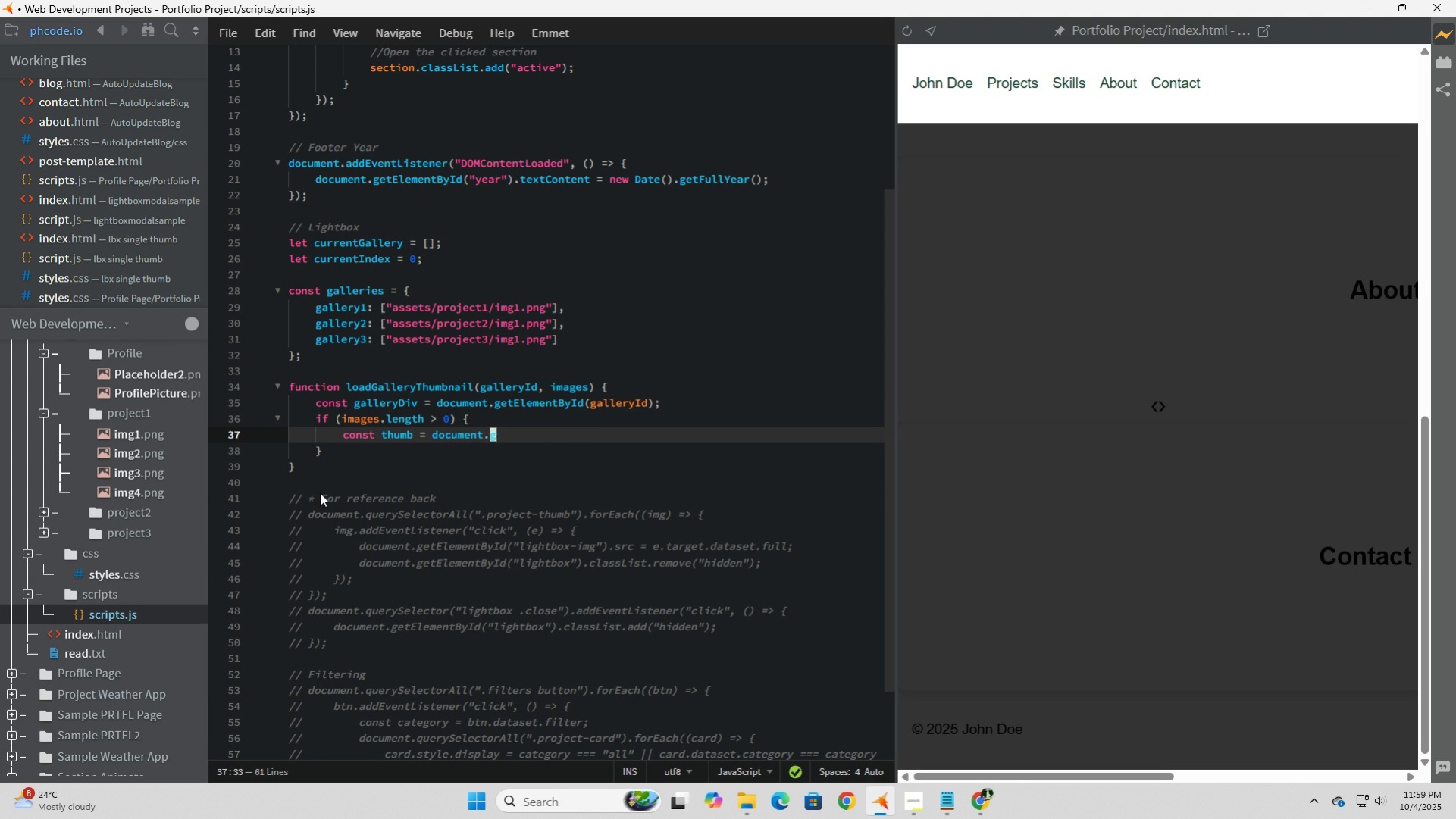 
key(Backspace)
 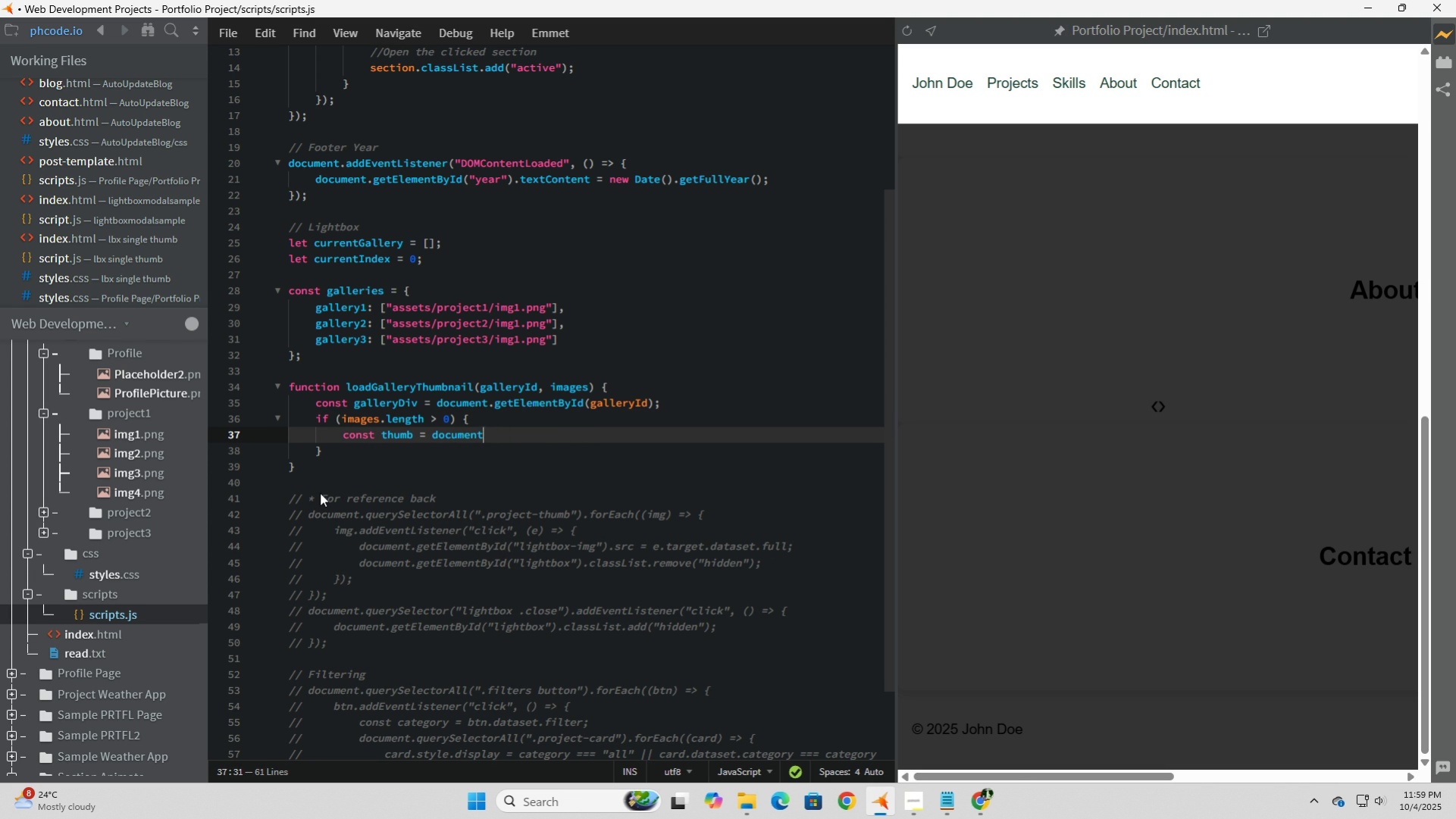 
key(Backspace)
 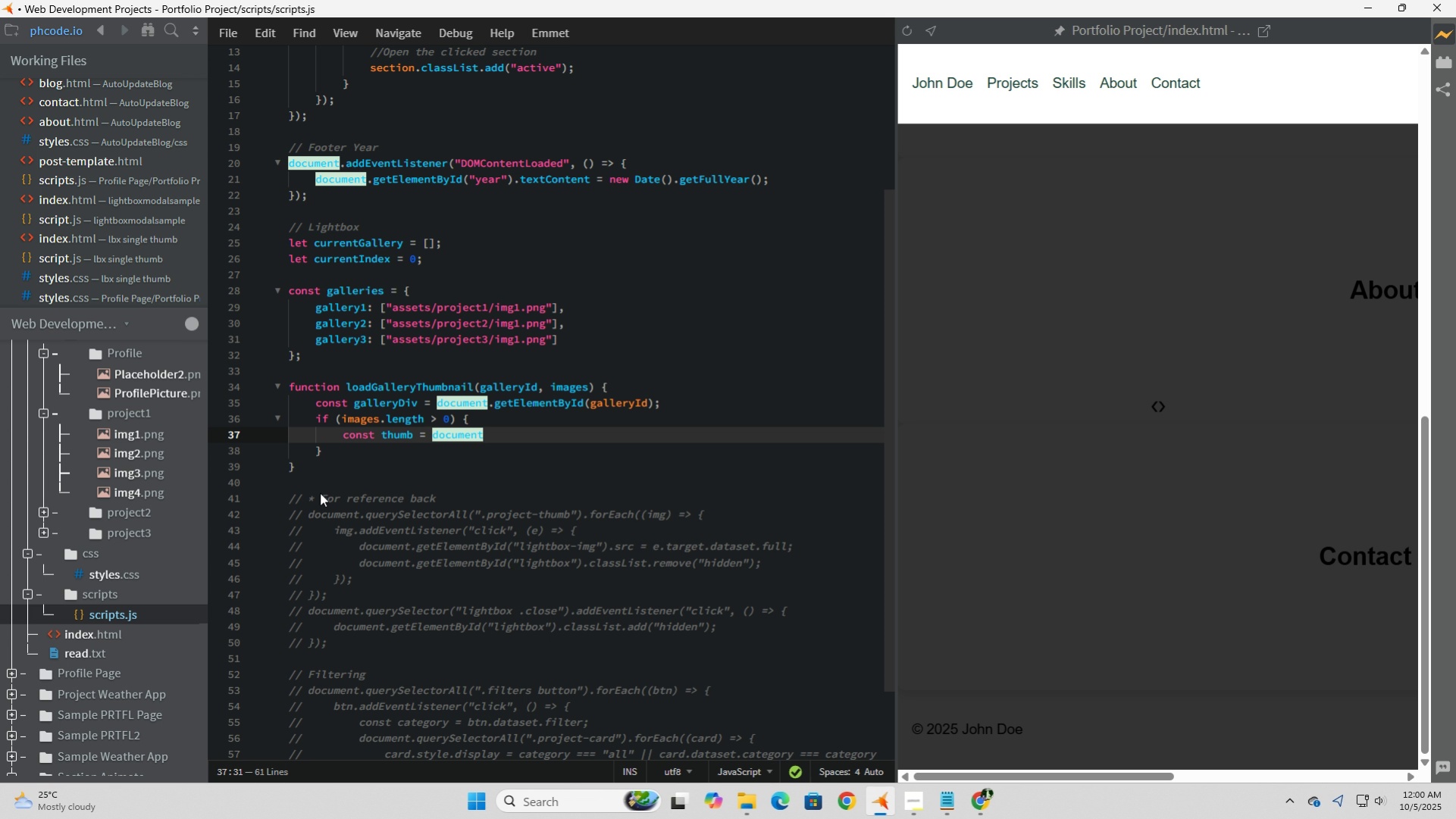 
type(.createEle)
key(Tab)